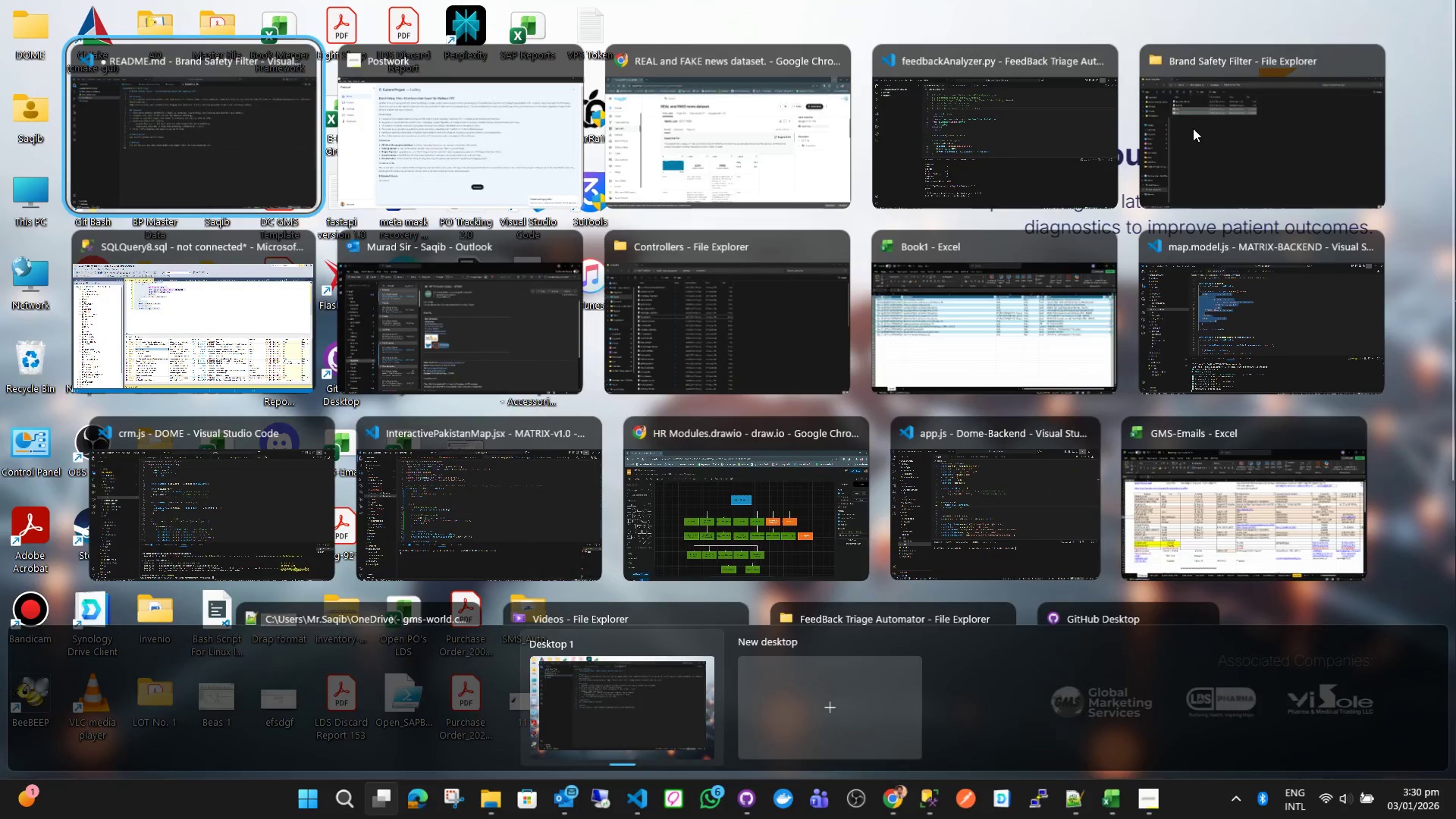 
hold_key(key=Tab, duration=0.34)
 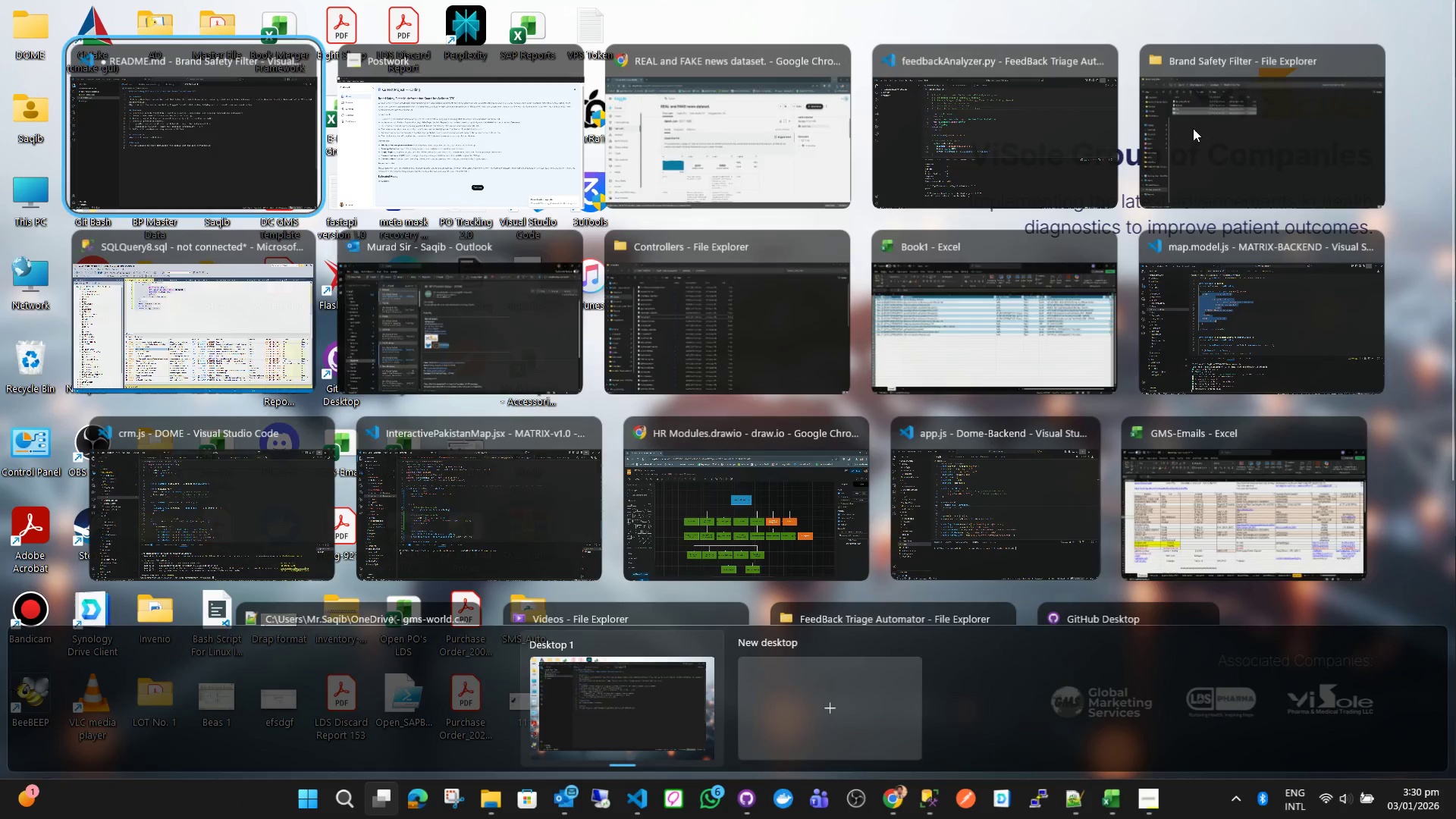 
key(Meta+MetaLeft)
 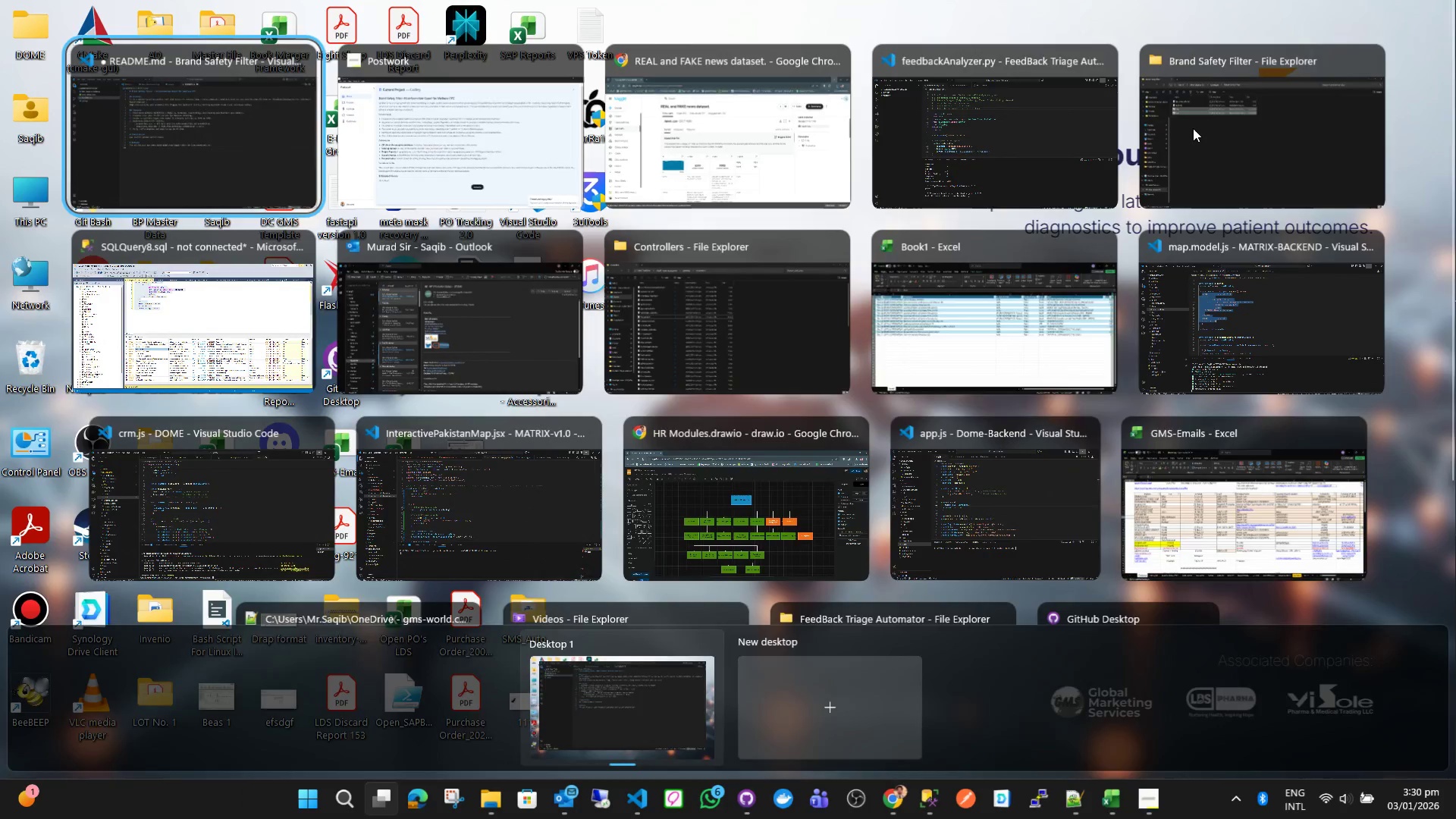 
key(Meta+Tab)
 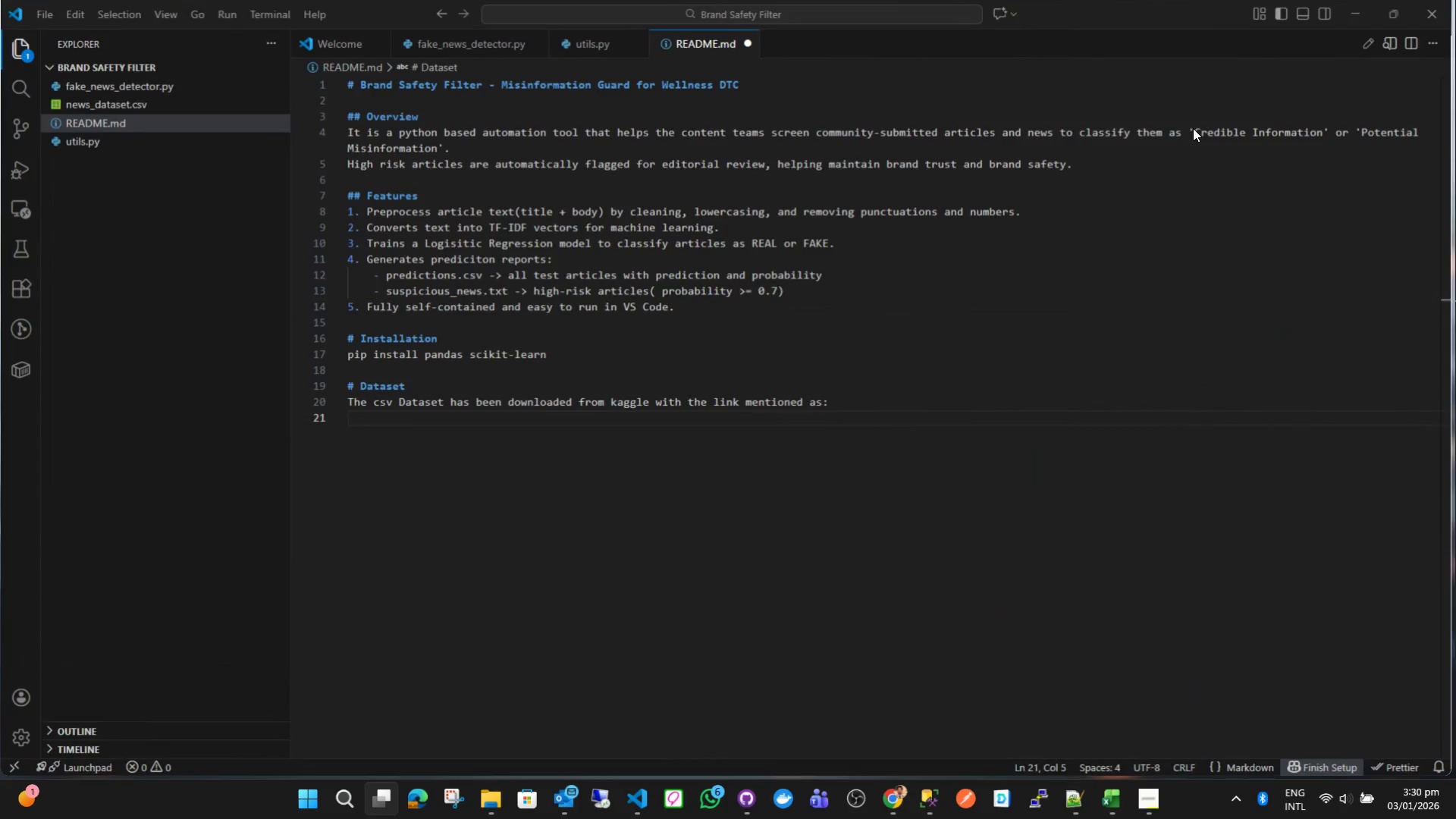 
key(Alt+AltLeft)
 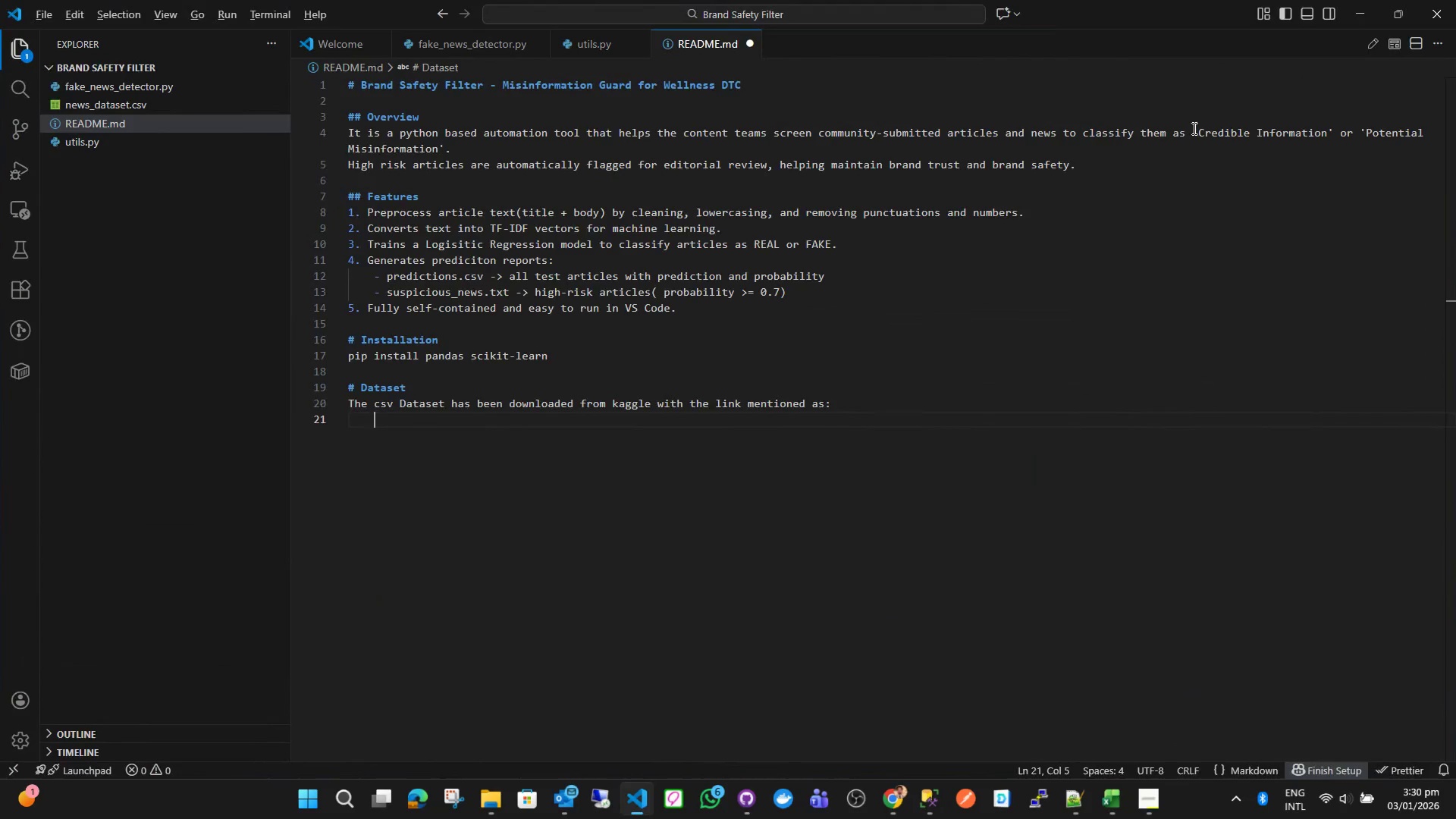 
key(Alt+Tab)